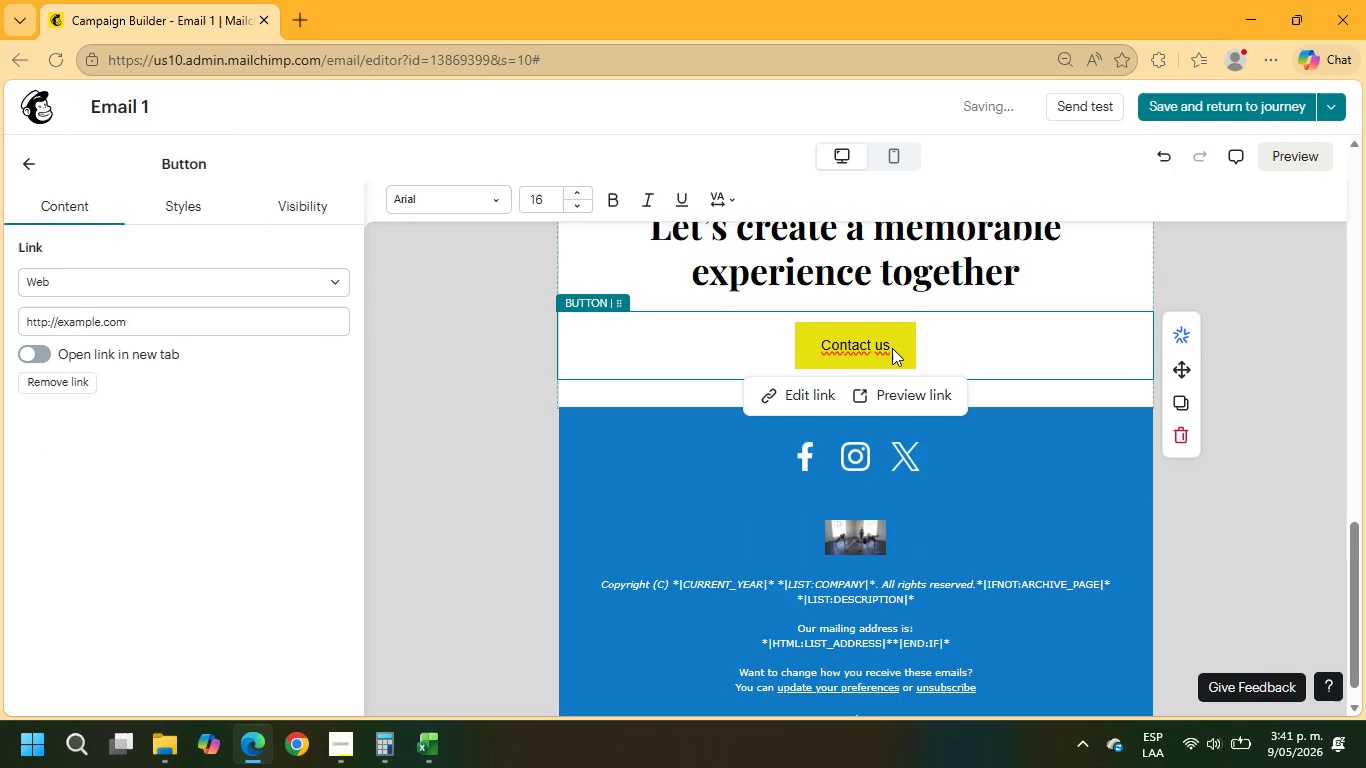 
left_click_drag(start_coordinate=[887, 345], to_coordinate=[806, 342])
 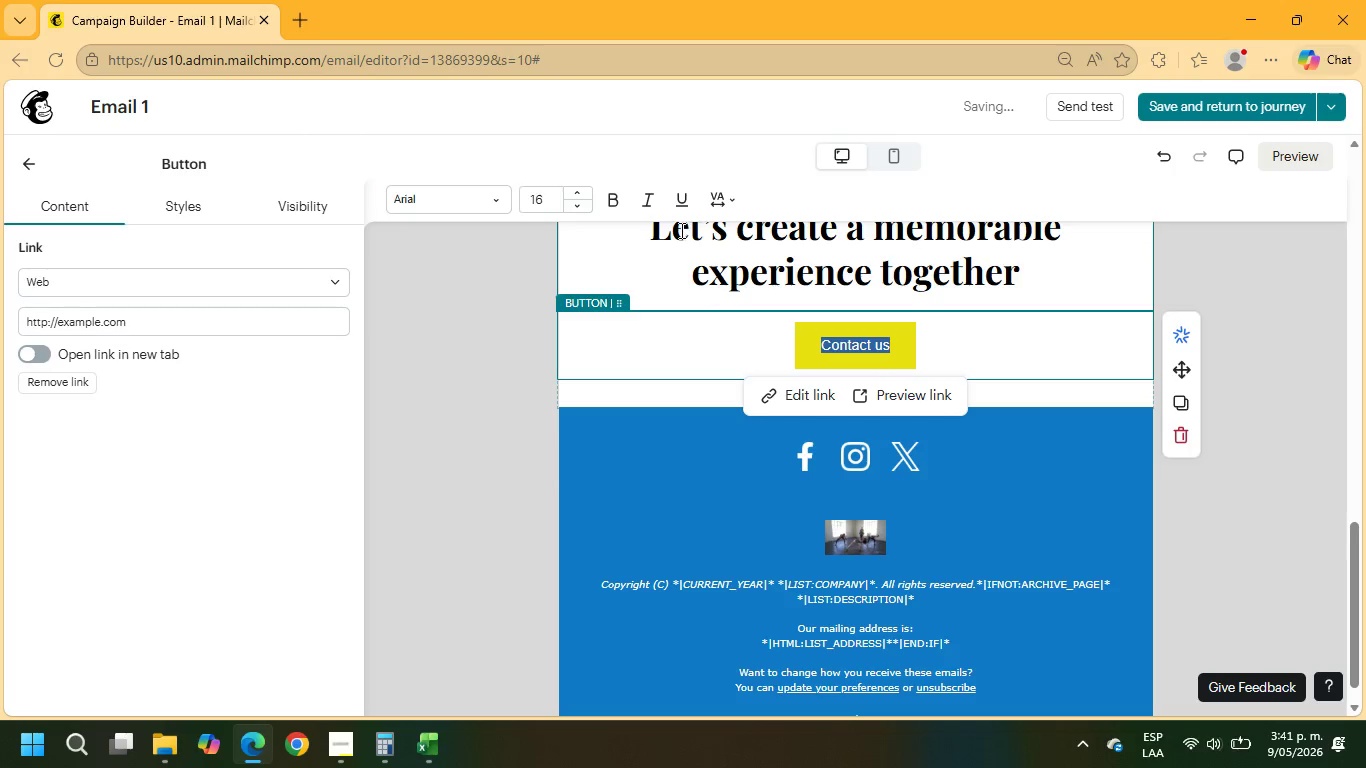 
left_click([613, 205])
 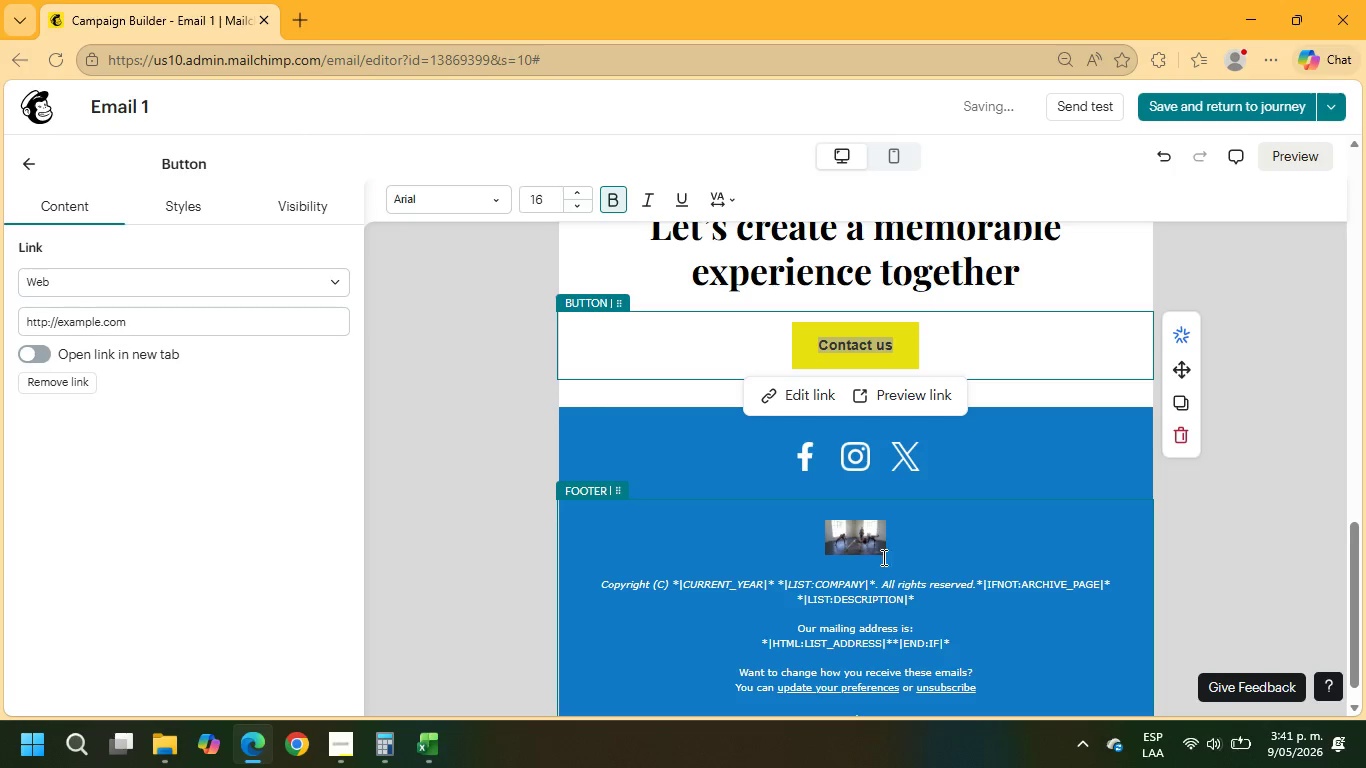 
left_click([874, 532])
 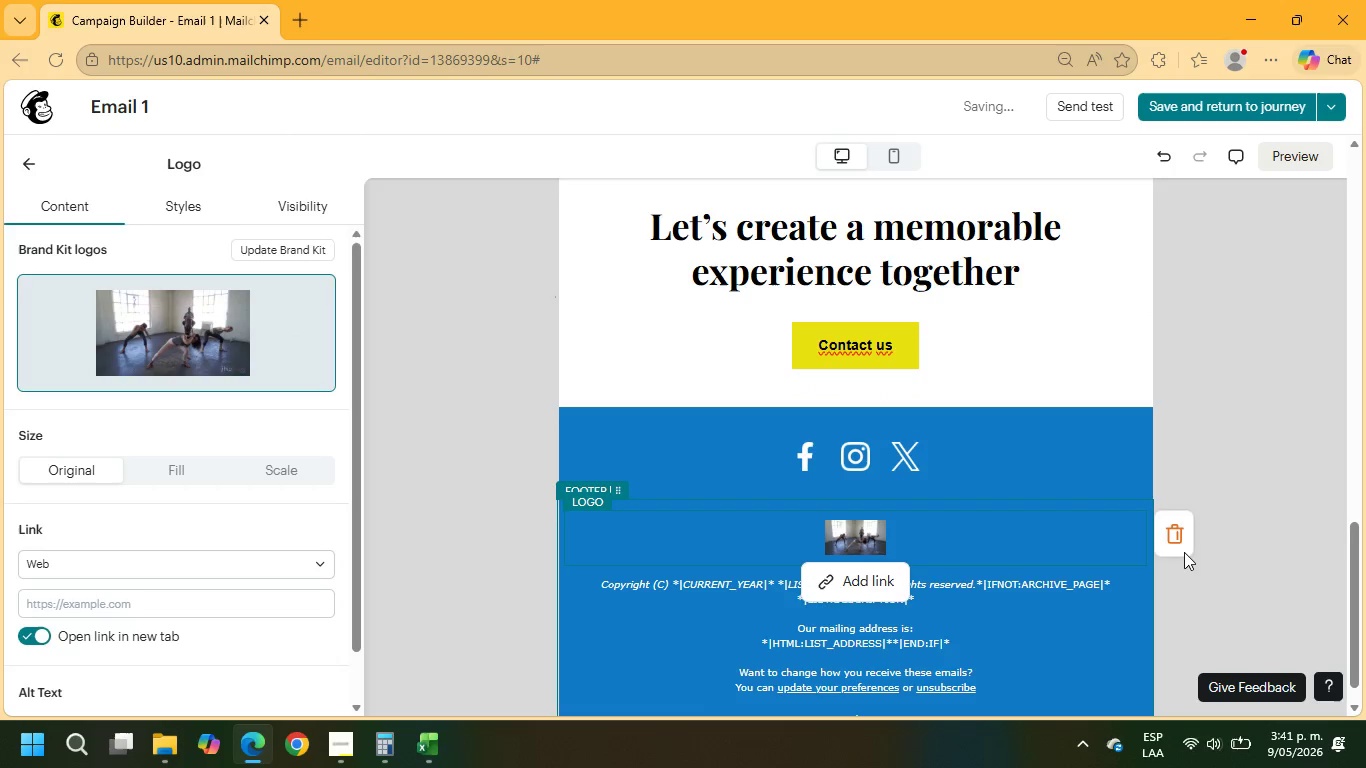 
left_click([1181, 536])
 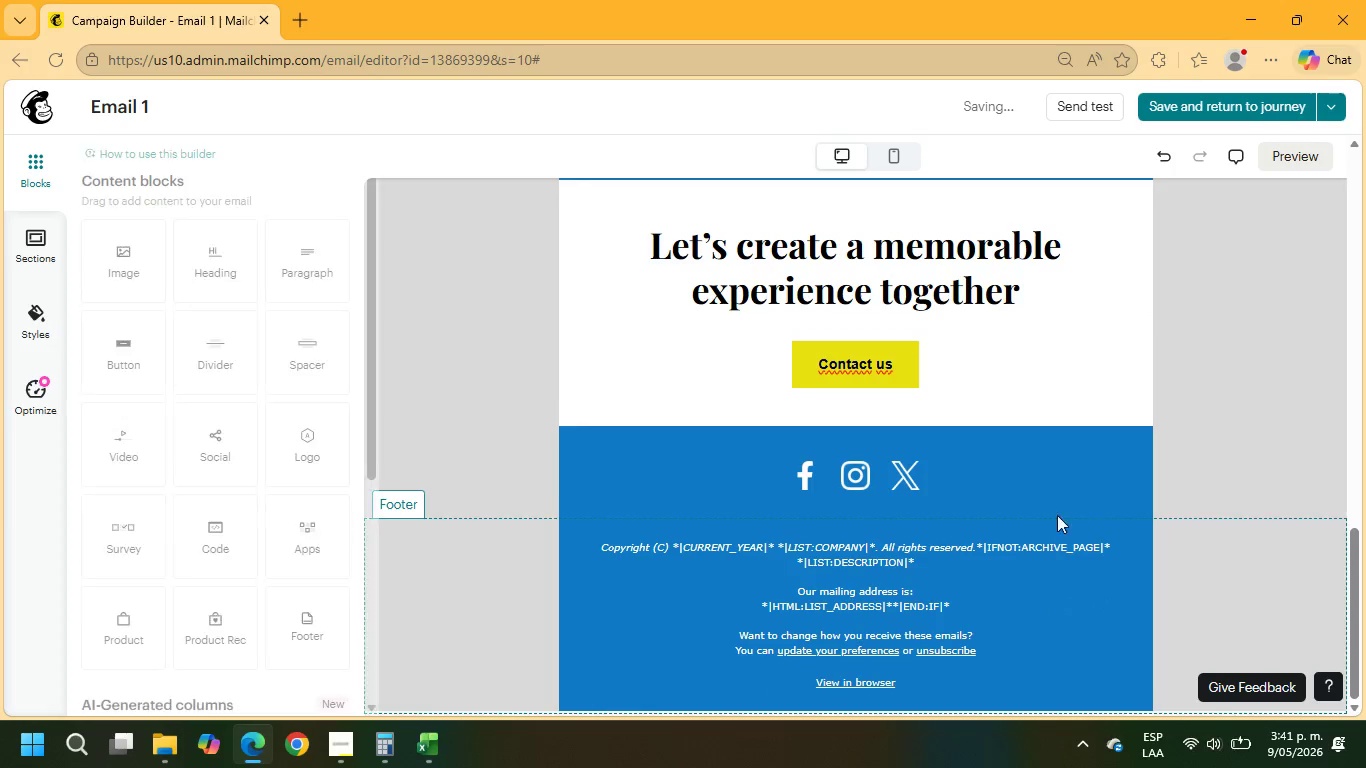 
scroll: coordinate [1050, 512], scroll_direction: up, amount: 13.0
 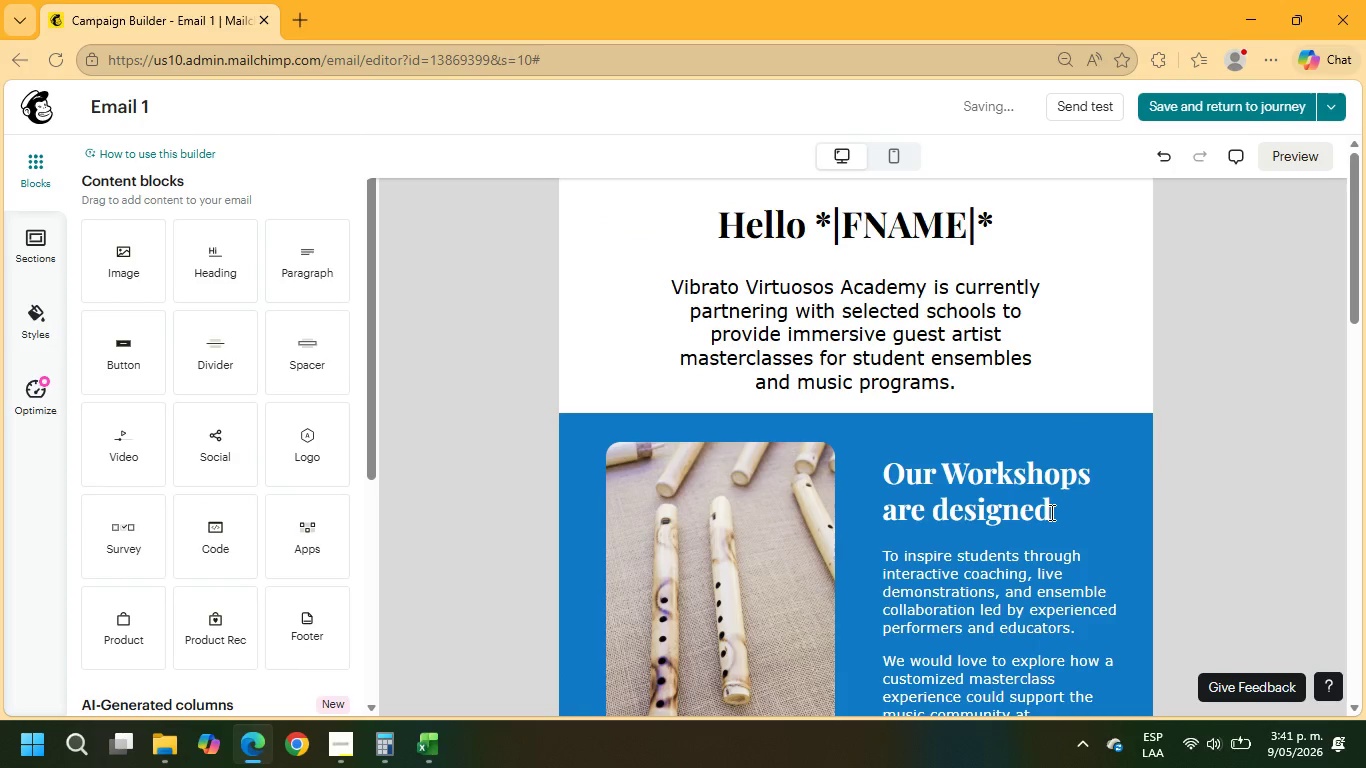 
scroll: coordinate [1039, 506], scroll_direction: down, amount: 1.0
 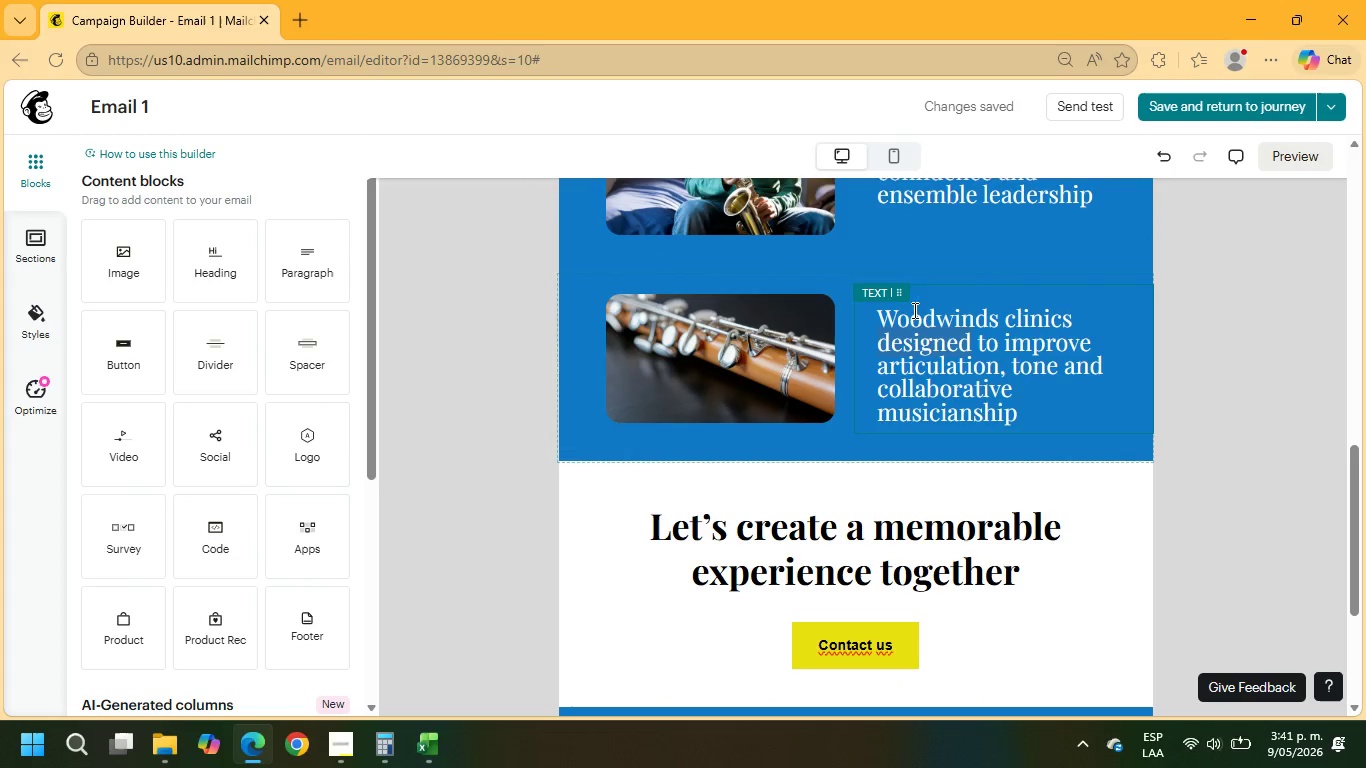 
left_click([826, 281])
 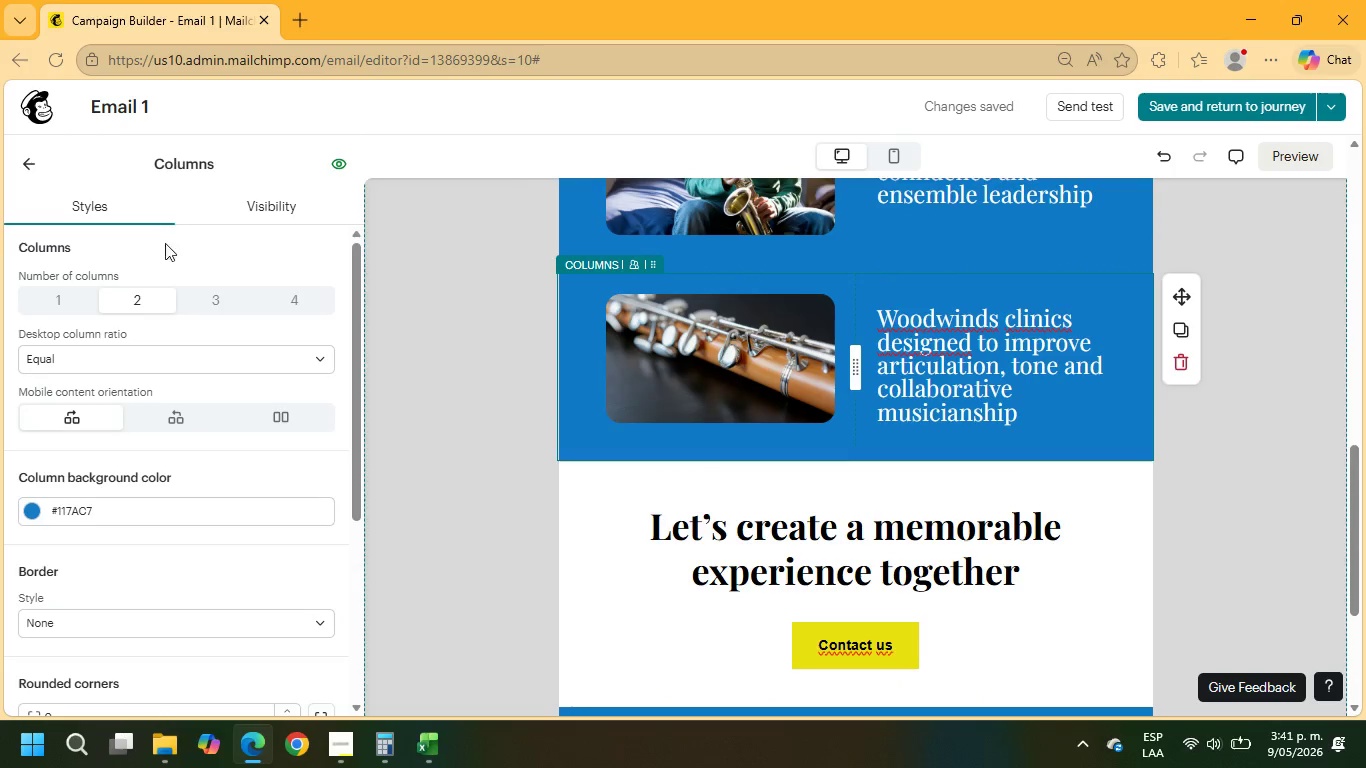 
left_click([276, 207])
 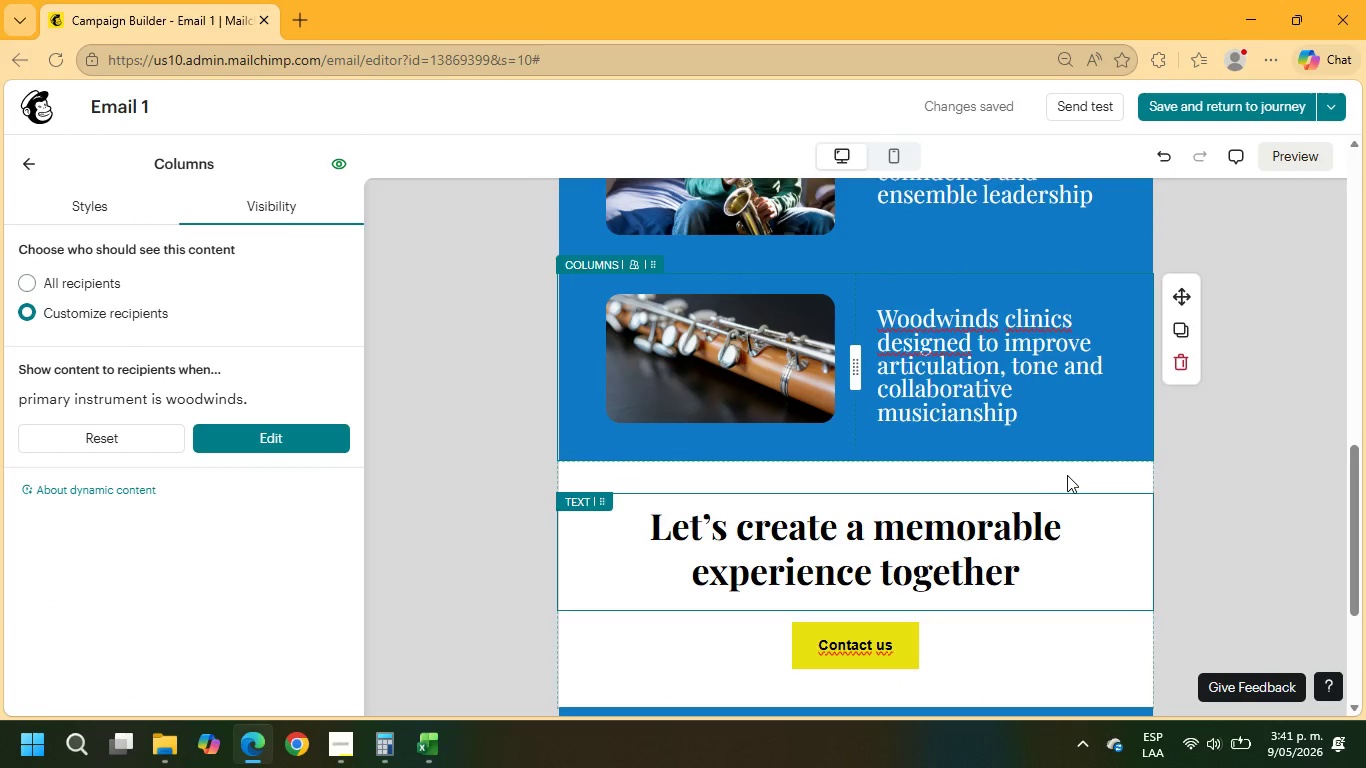 
scroll: coordinate [1084, 452], scroll_direction: up, amount: 9.0
 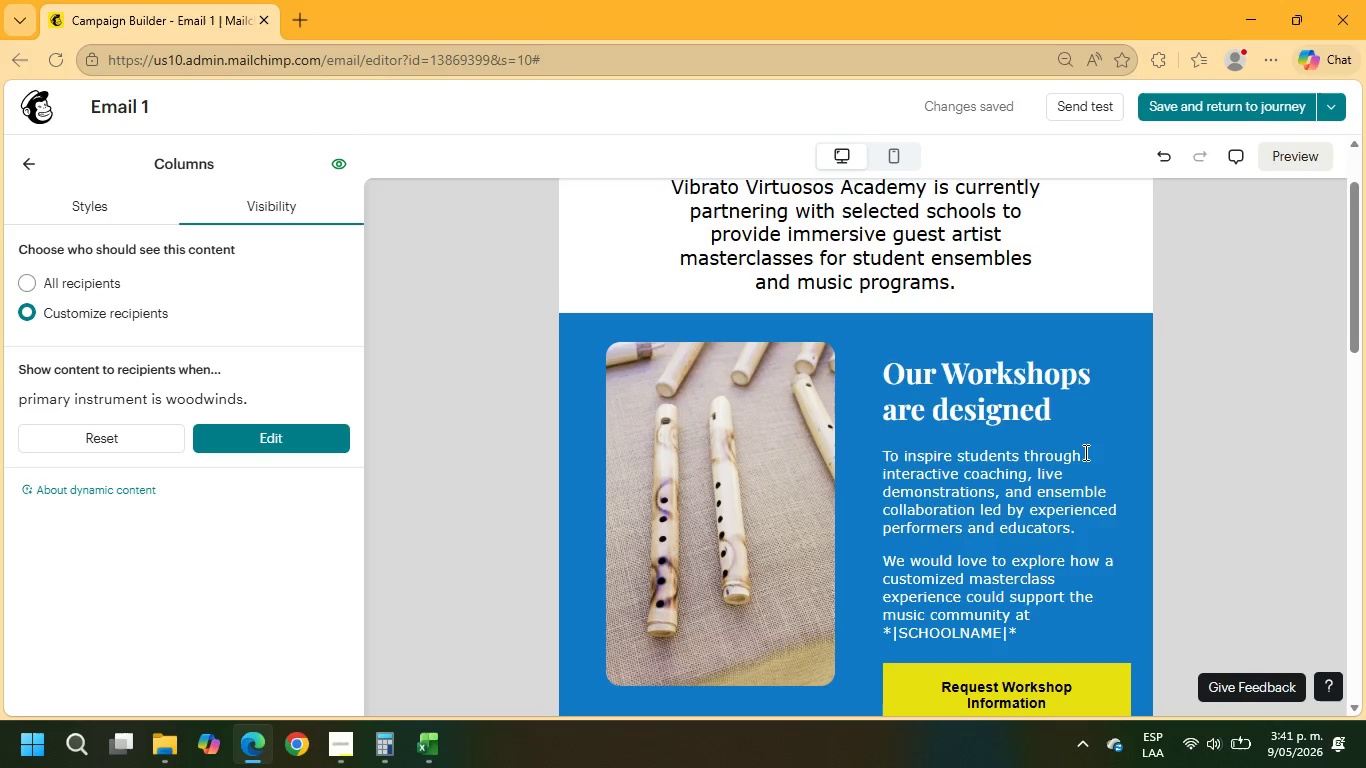 
scroll: coordinate [1091, 578], scroll_direction: down, amount: 3.0
 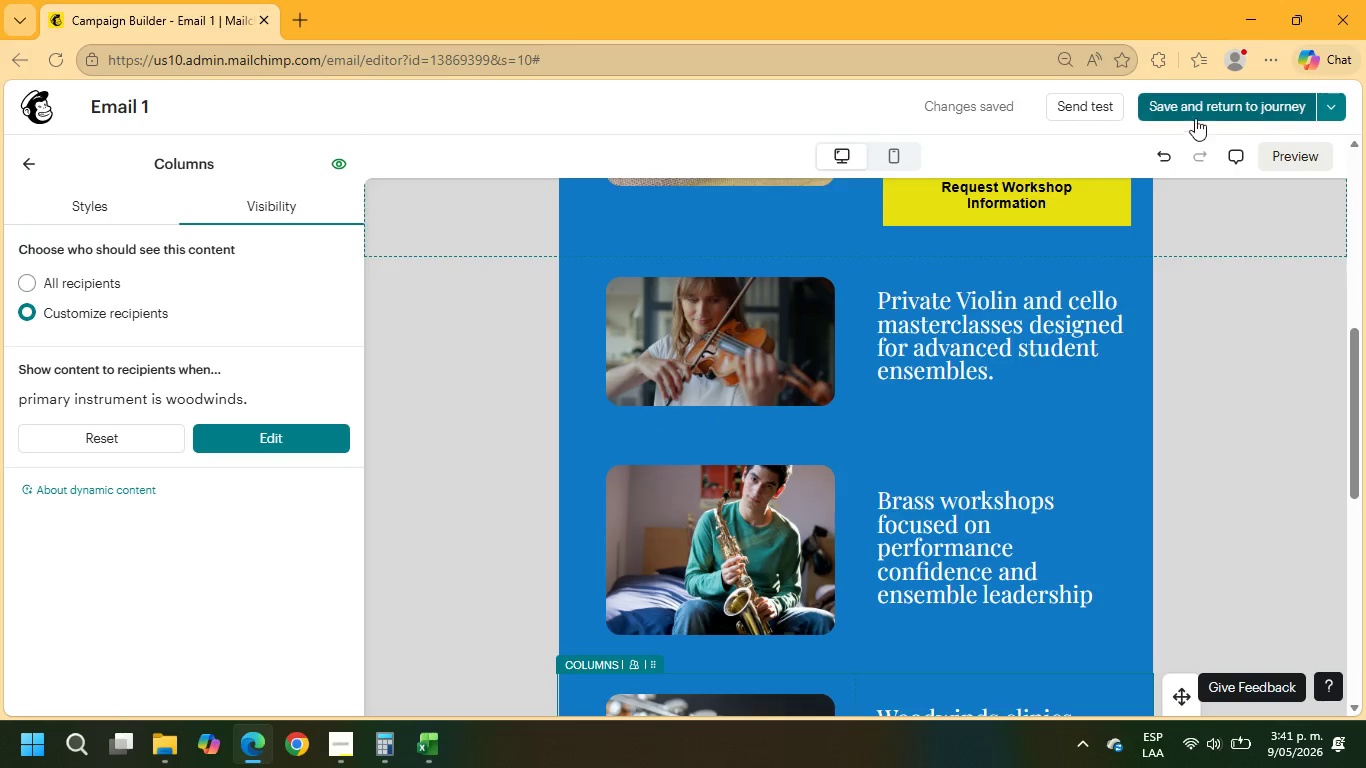 
left_click([1196, 107])
 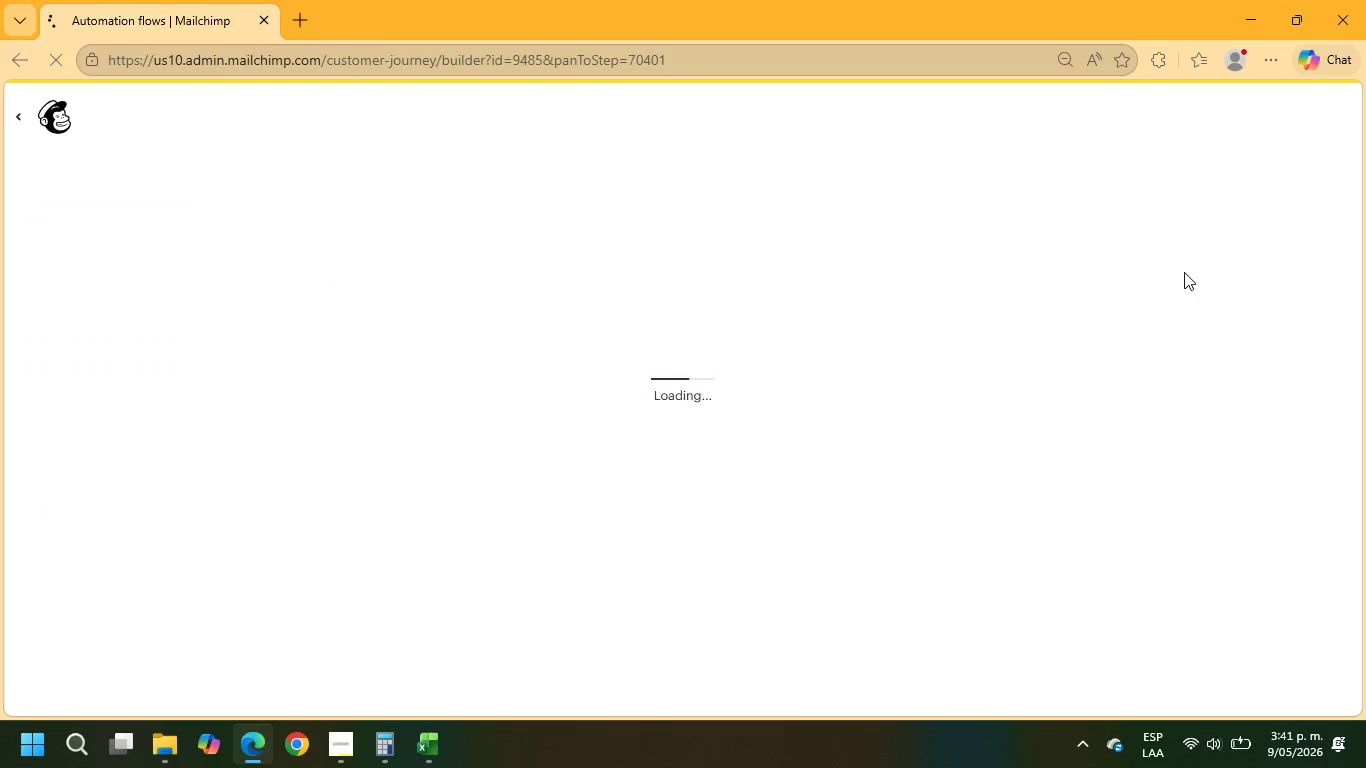 
wait(7.44)
 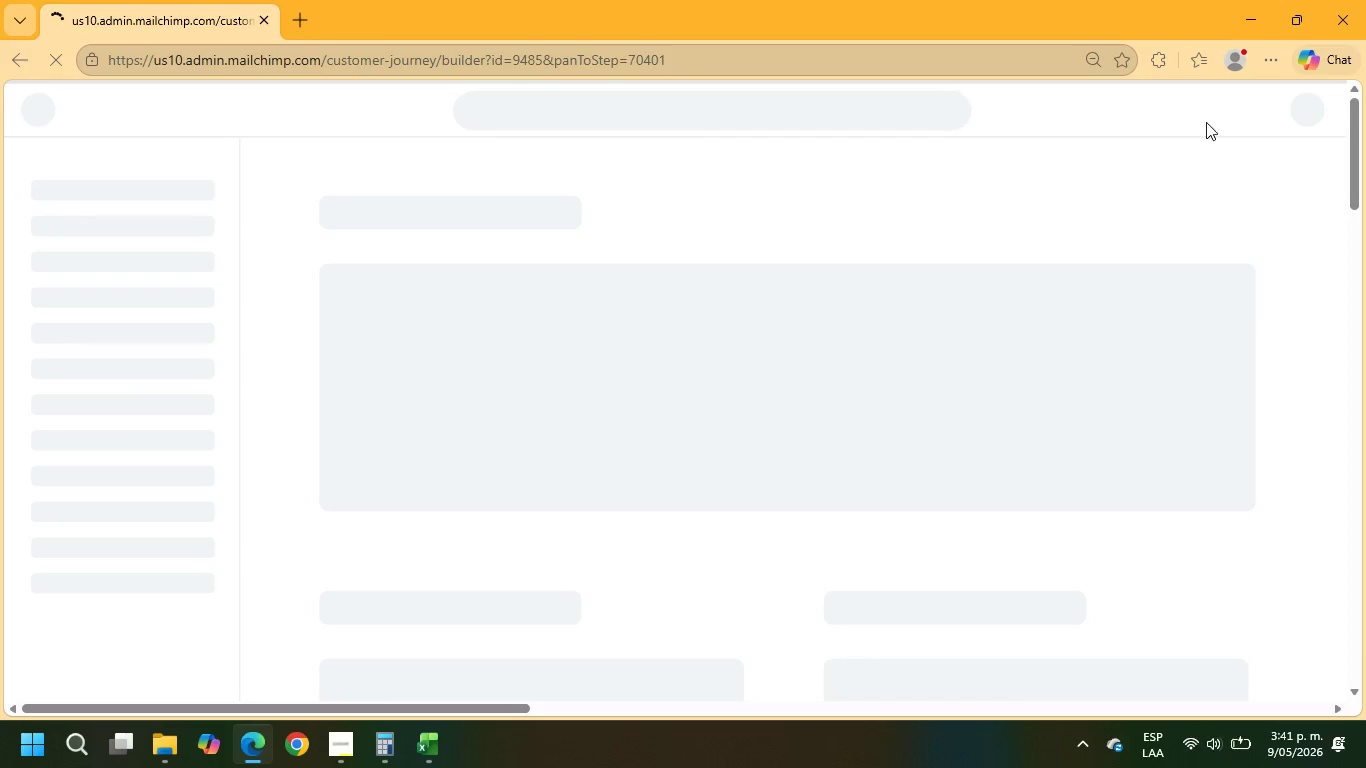 
scroll: coordinate [985, 348], scroll_direction: down, amount: 3.0
 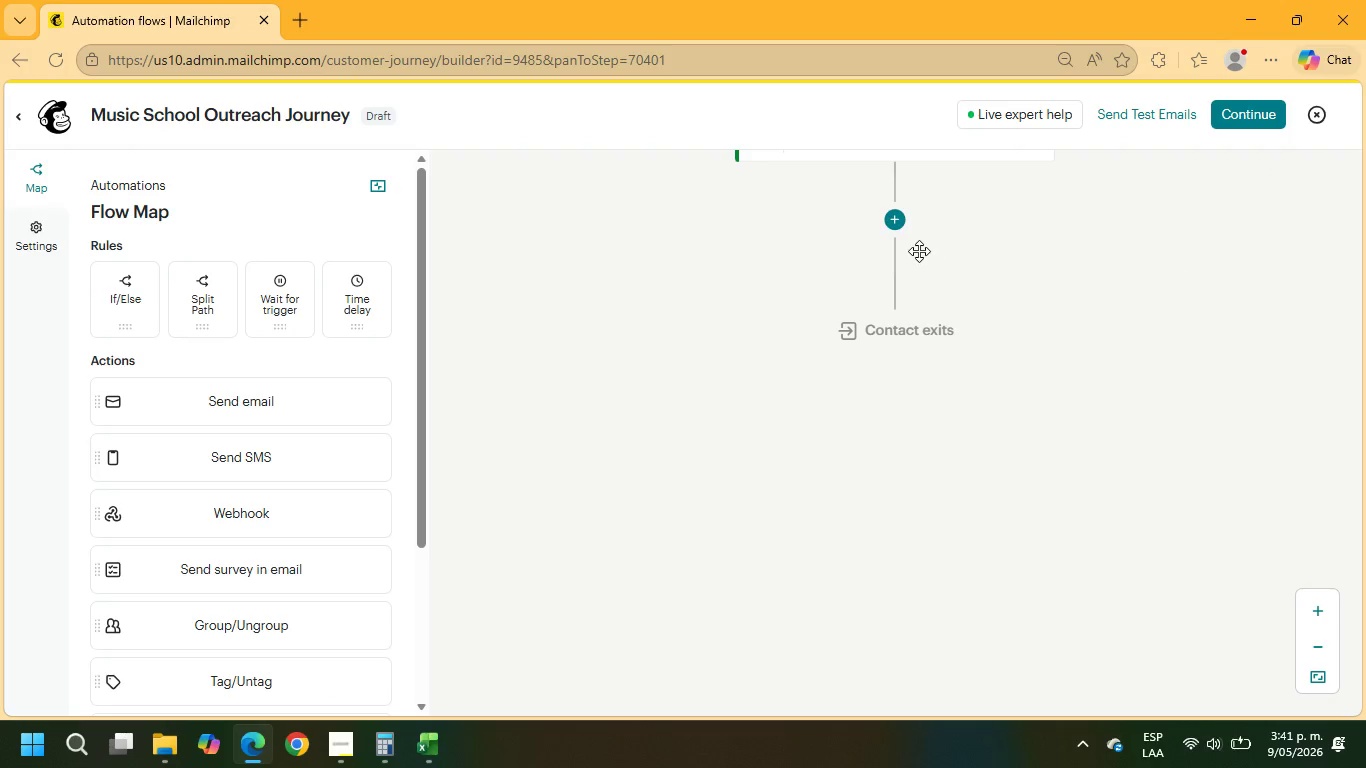 
left_click([904, 226])
 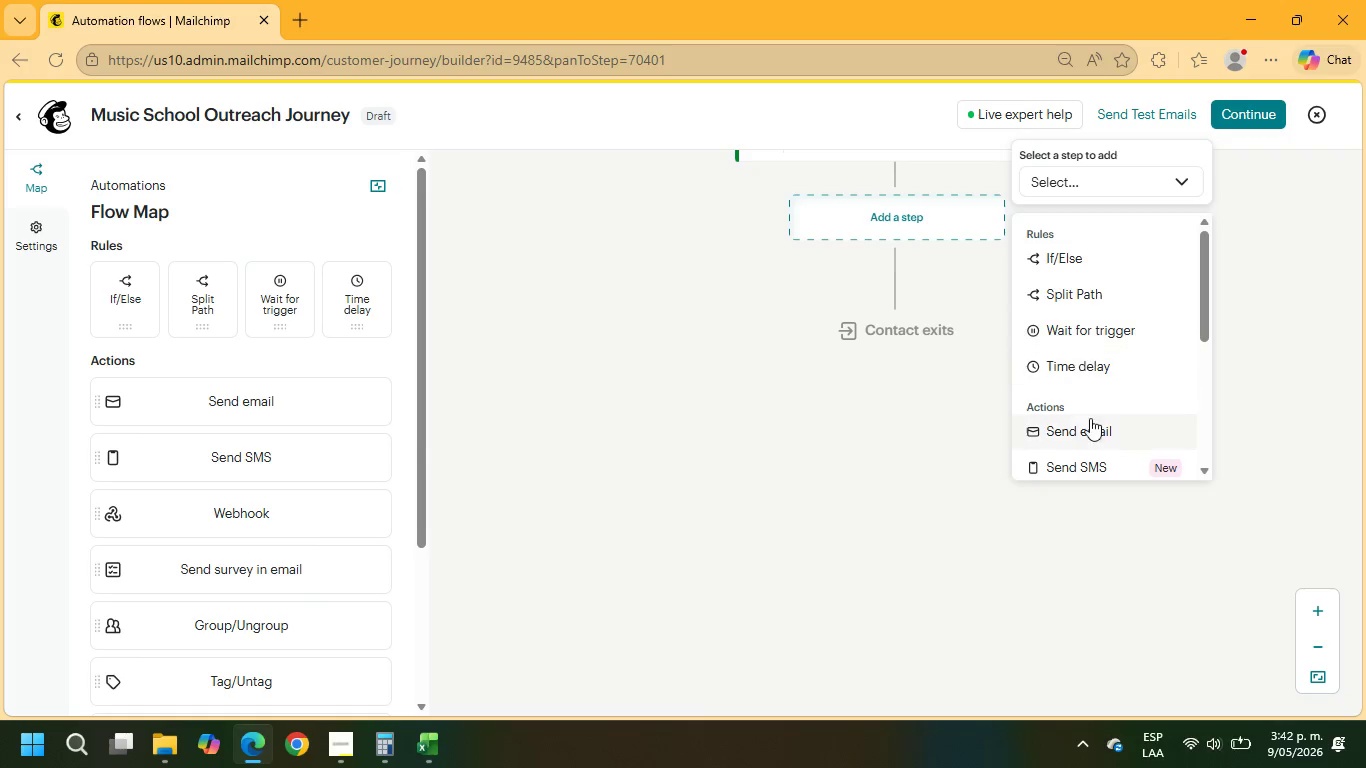 
left_click([1087, 354])
 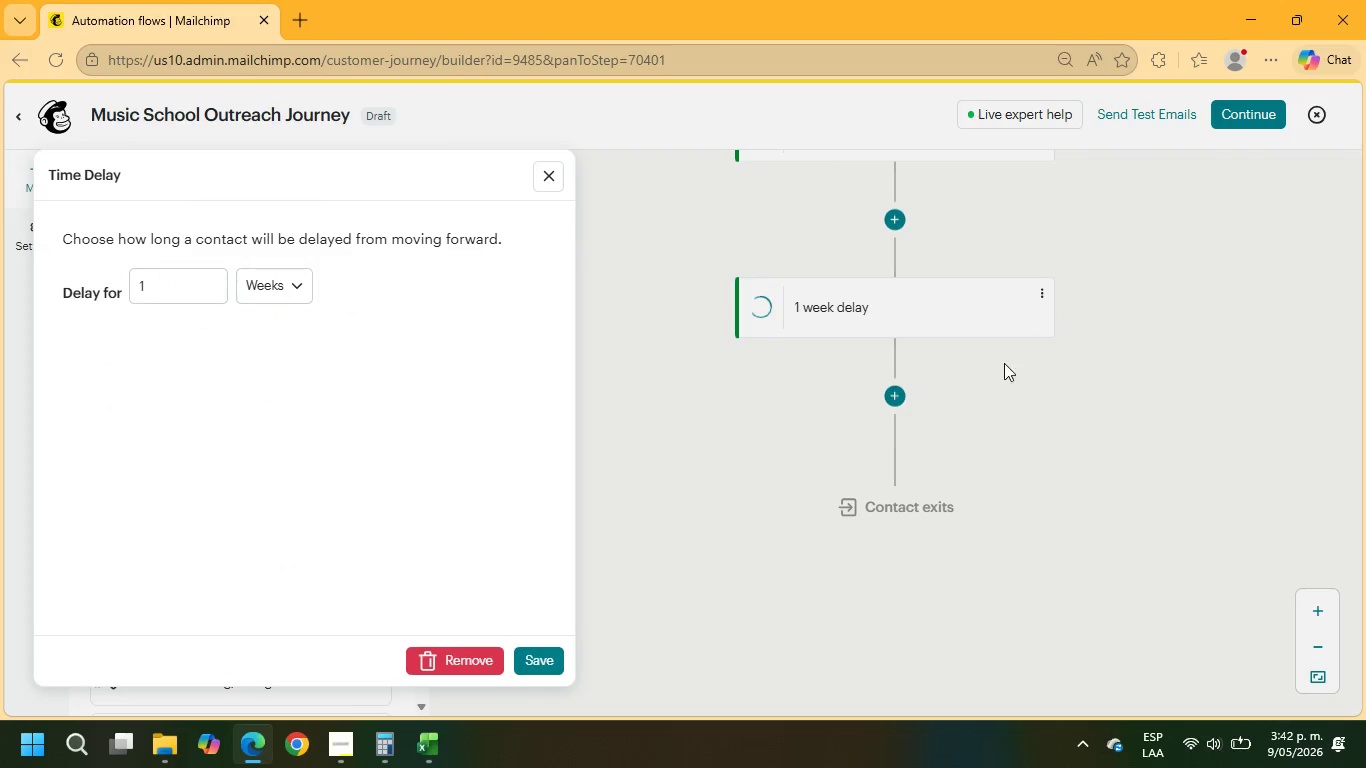 
left_click_drag(start_coordinate=[180, 287], to_coordinate=[64, 276])
 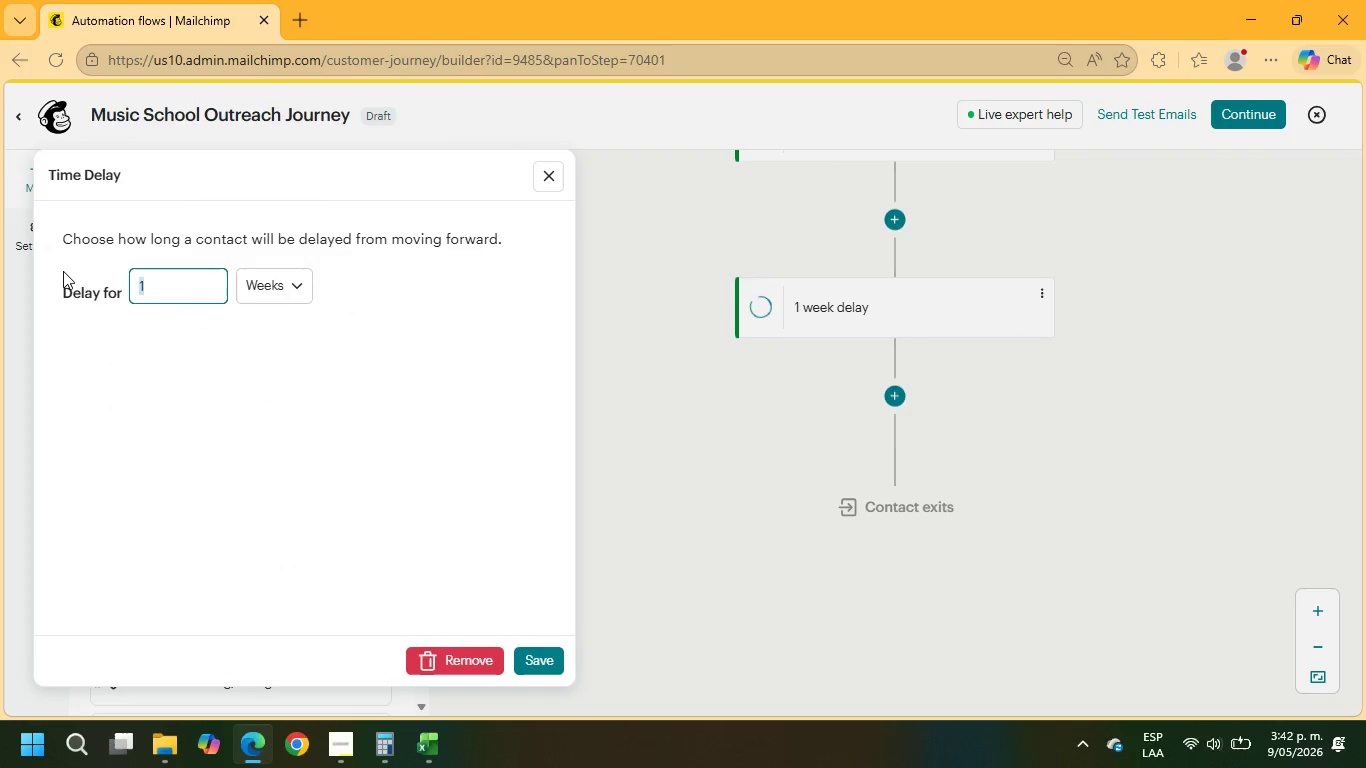 
key(Numpad3)
 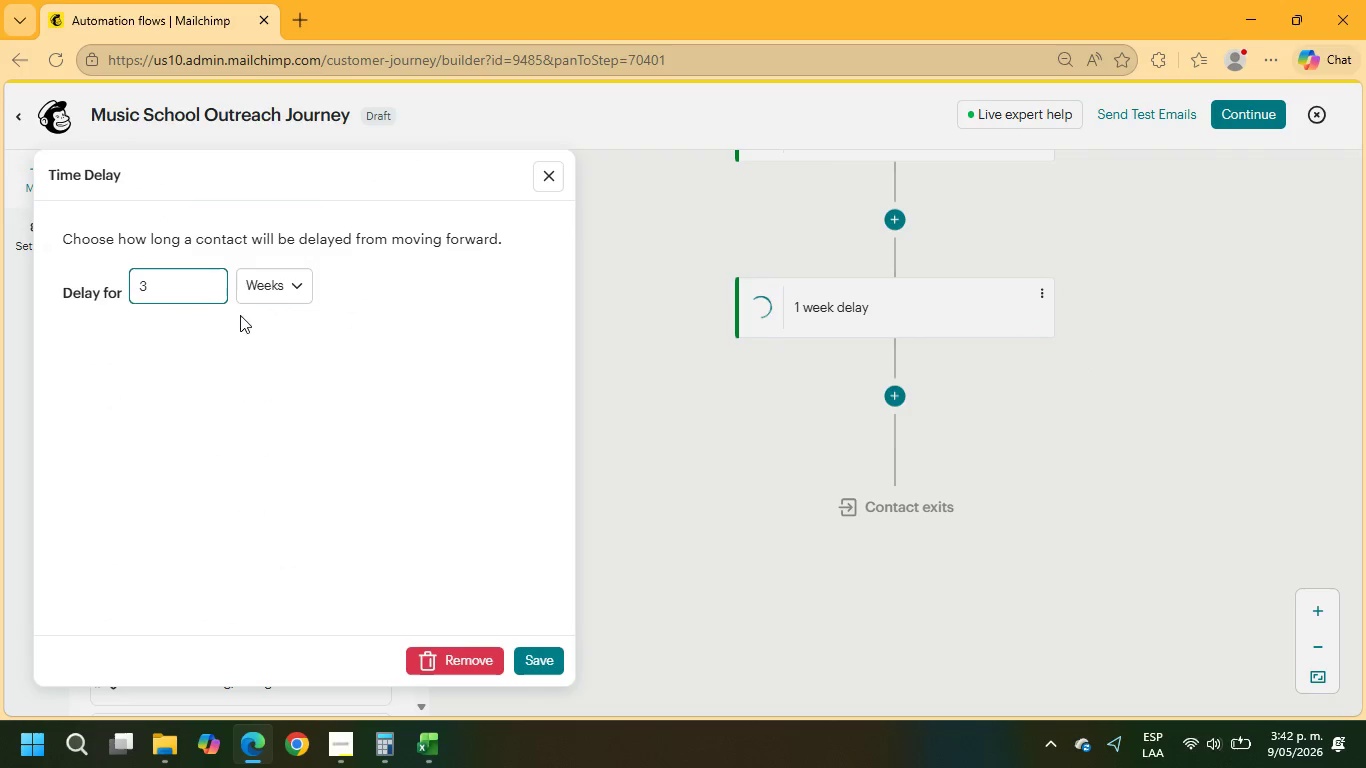 
left_click([243, 286])
 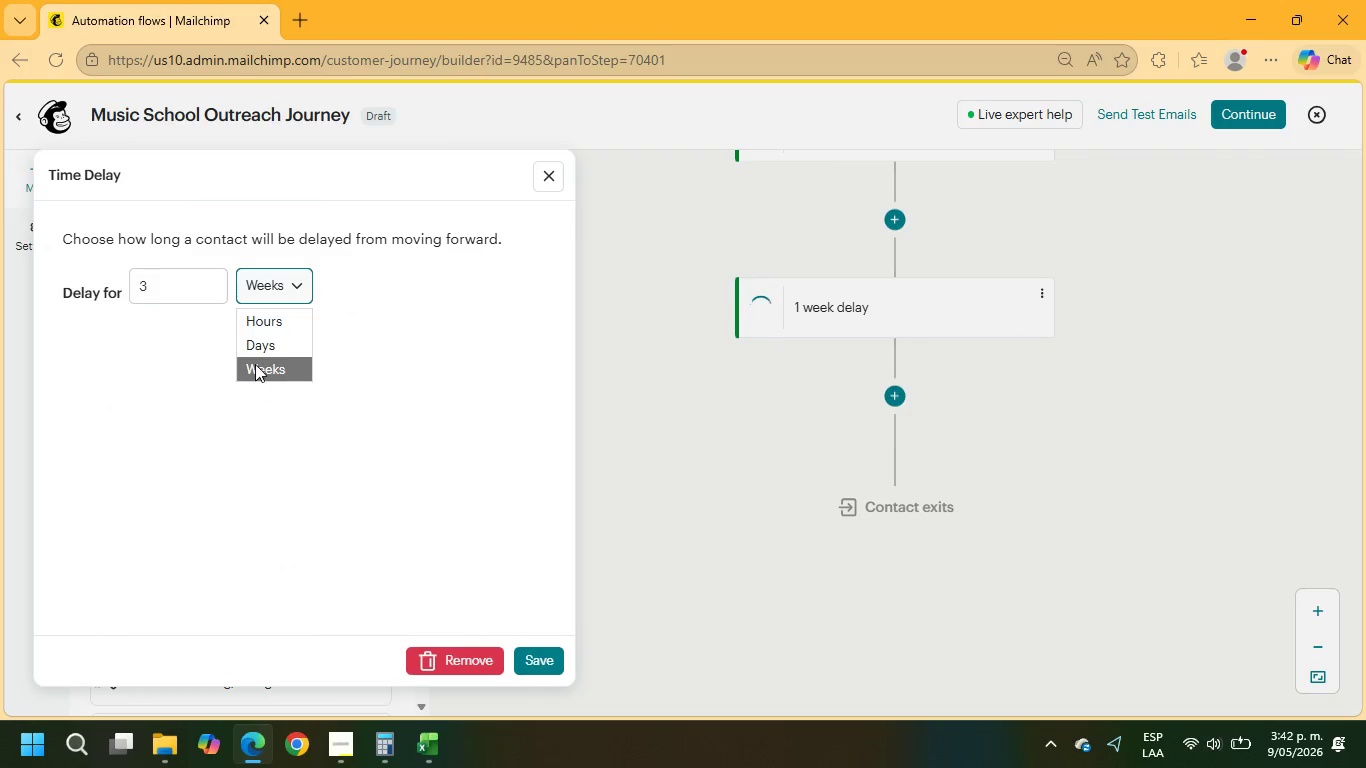 
left_click([259, 345])
 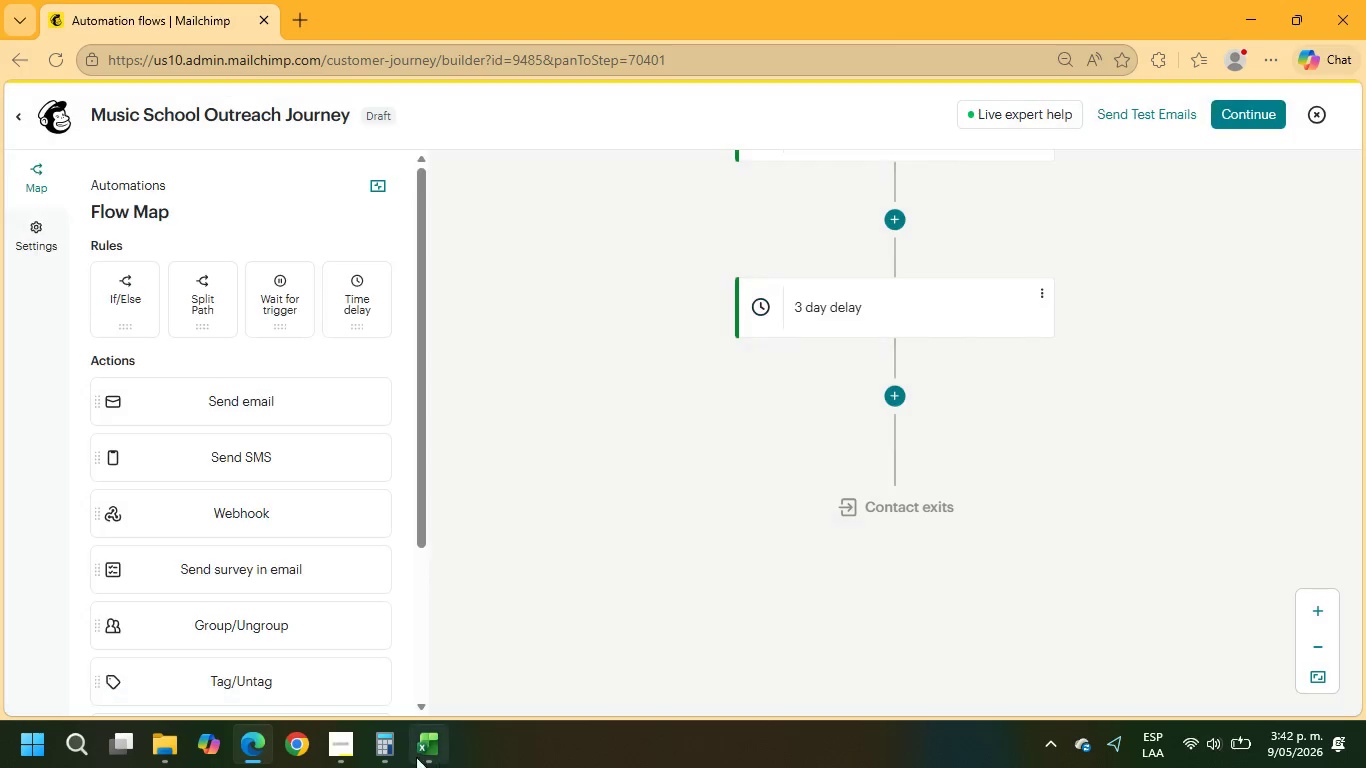 
left_click([353, 746])